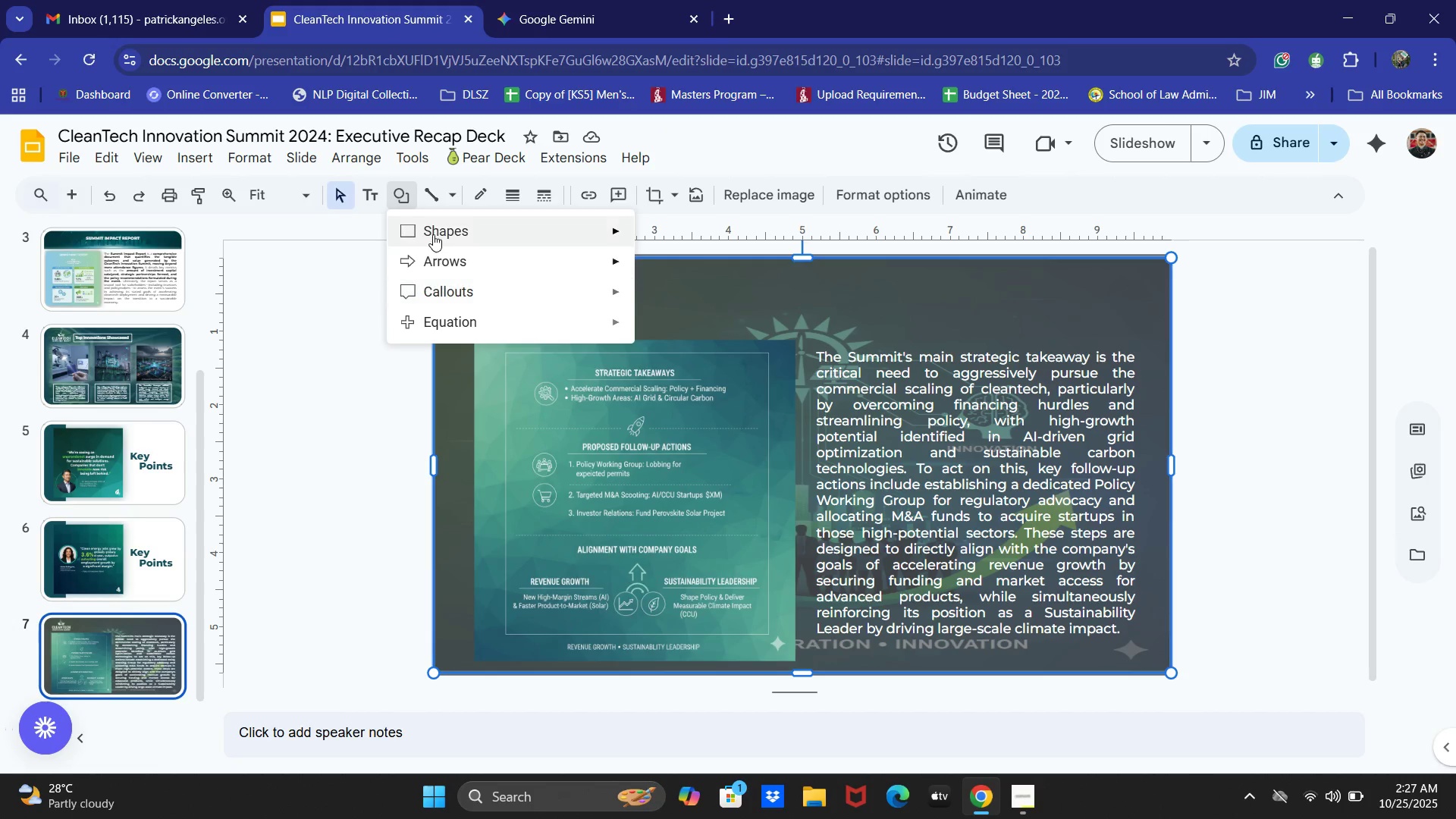 
left_click([433, 234])
 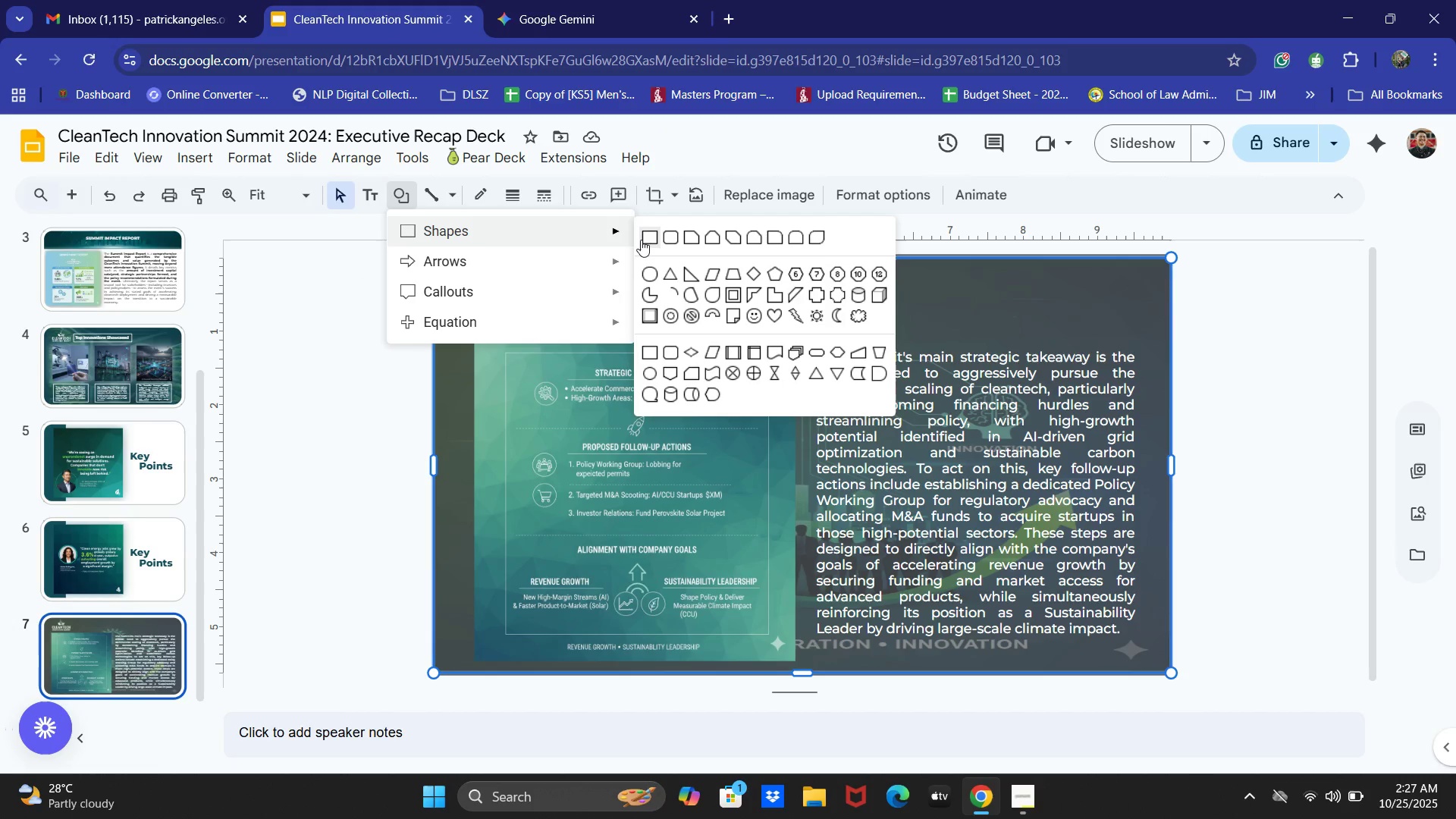 
left_click([647, 237])
 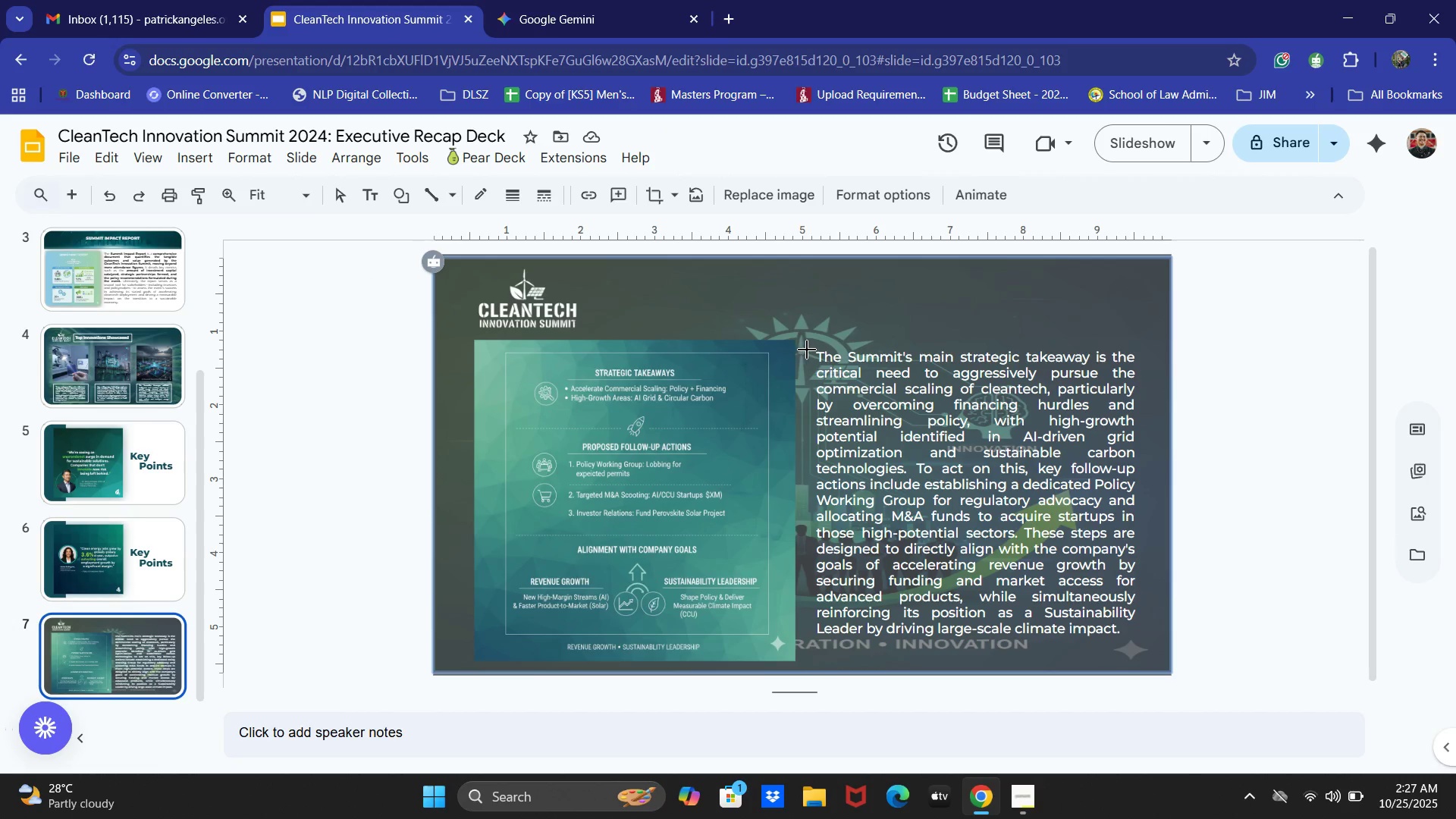 
left_click_drag(start_coordinate=[808, 344], to_coordinate=[1142, 643])
 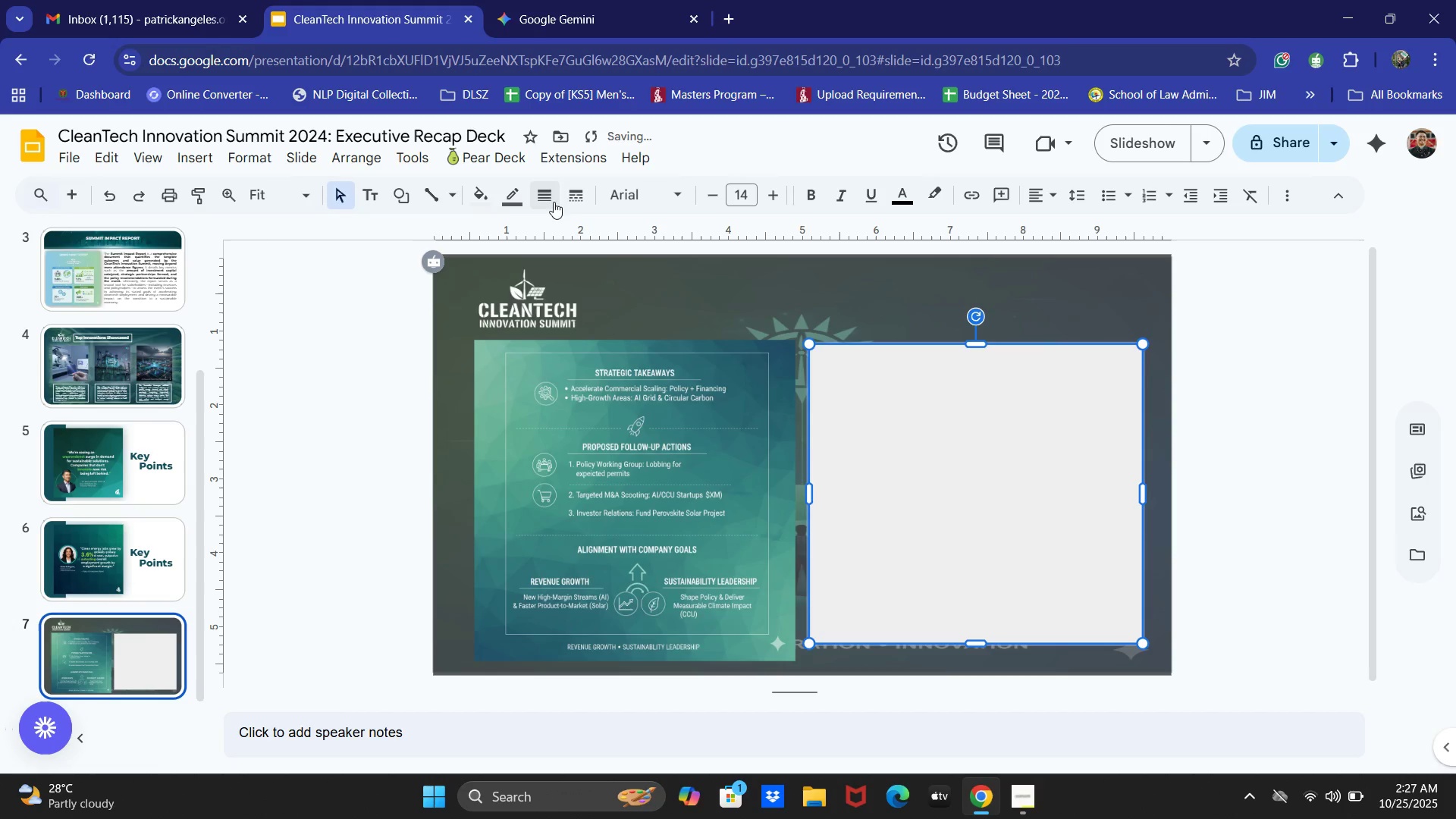 
left_click([489, 194])
 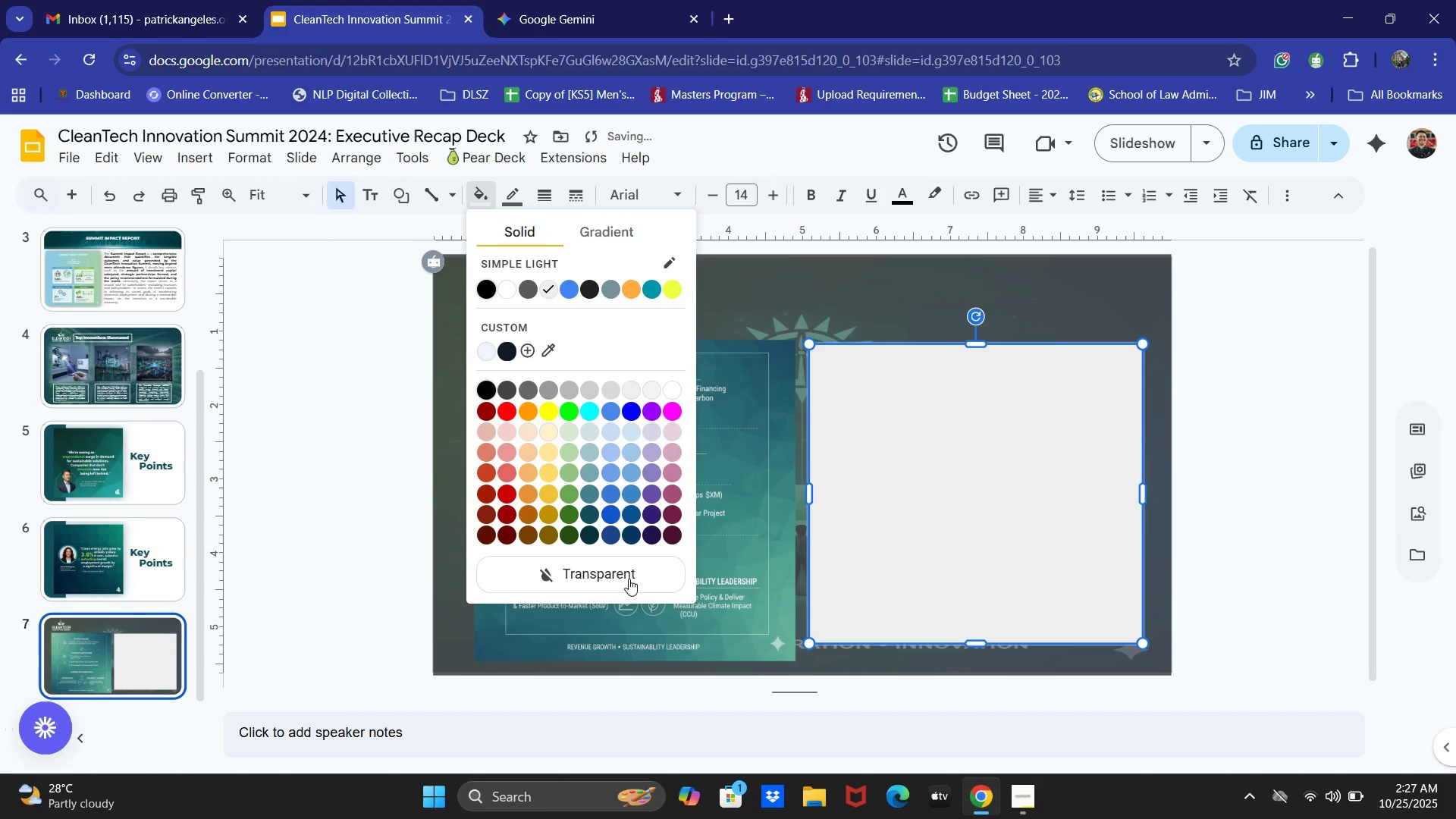 
left_click([617, 562])
 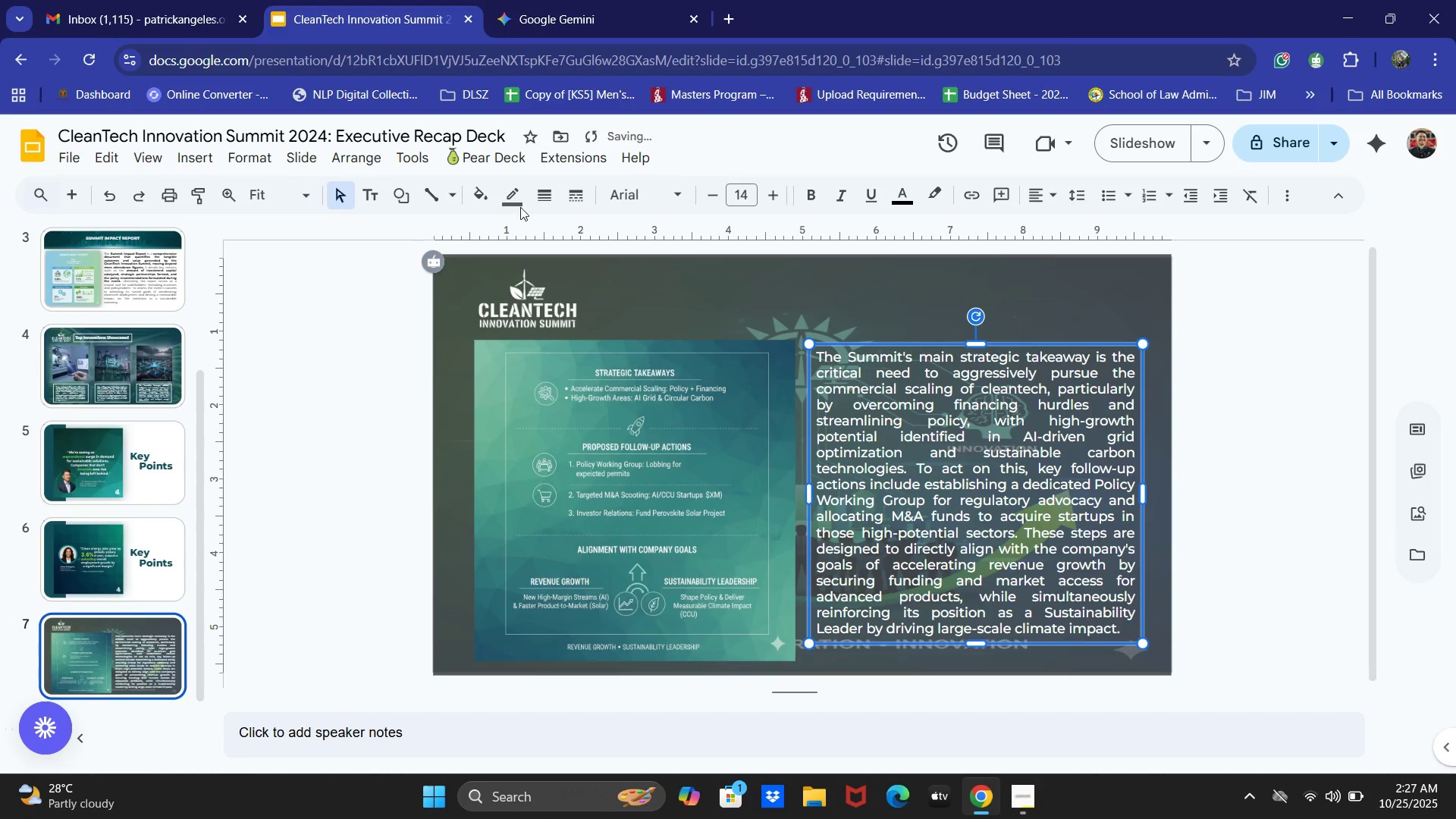 
left_click([514, 199])
 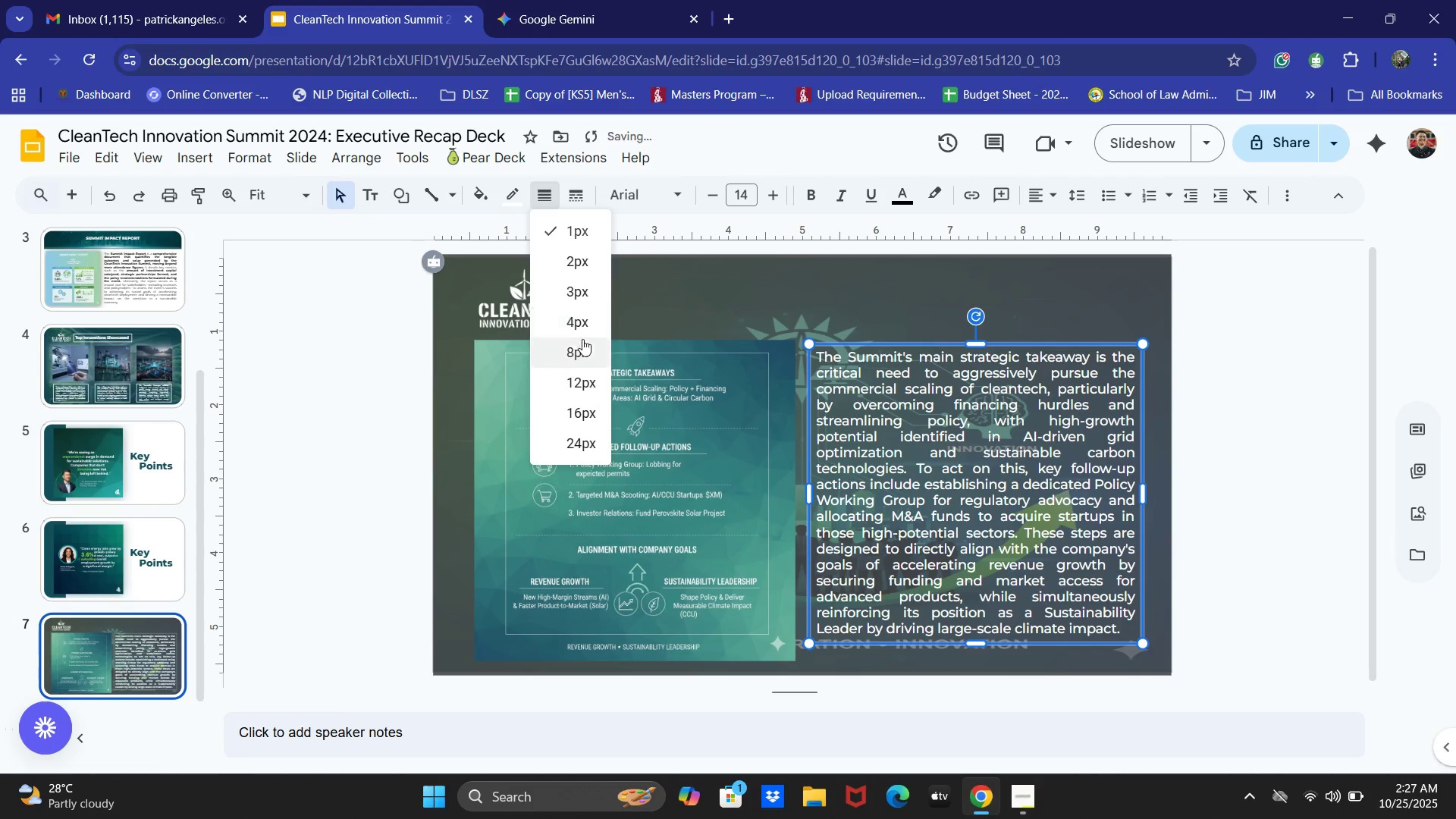 
left_click([577, 323])
 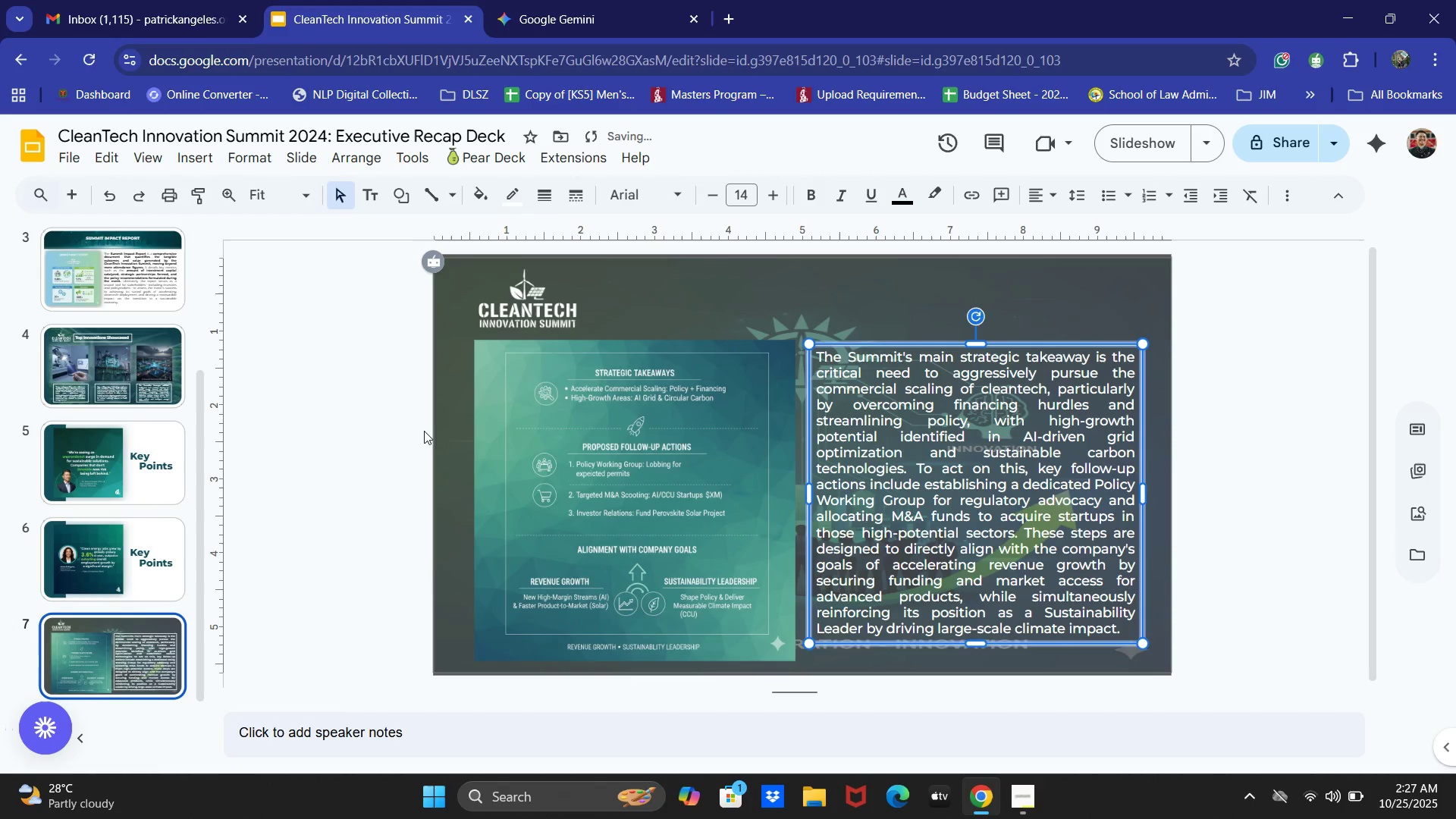 
left_click([396, 423])
 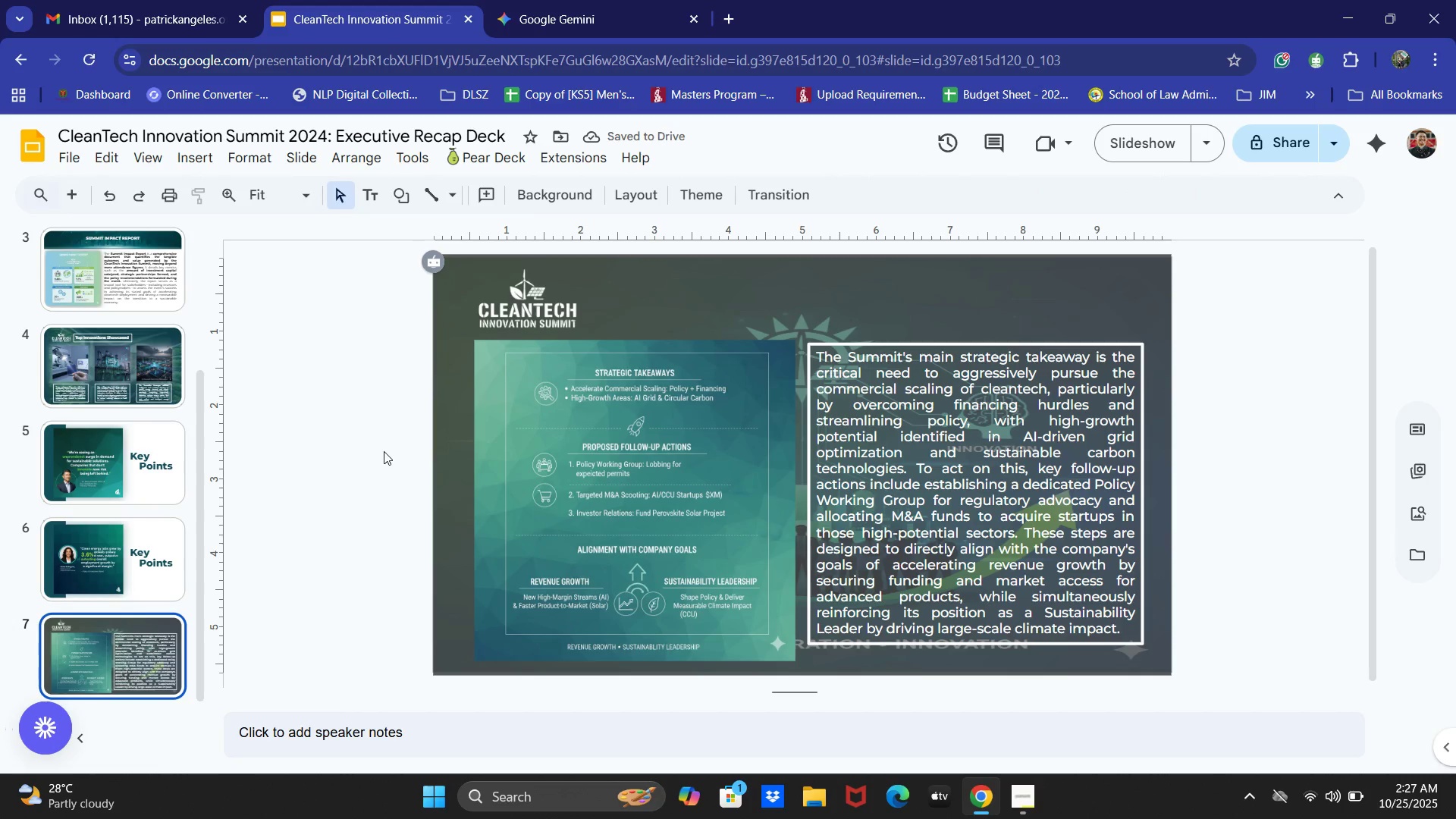 
left_click([146, 670])
 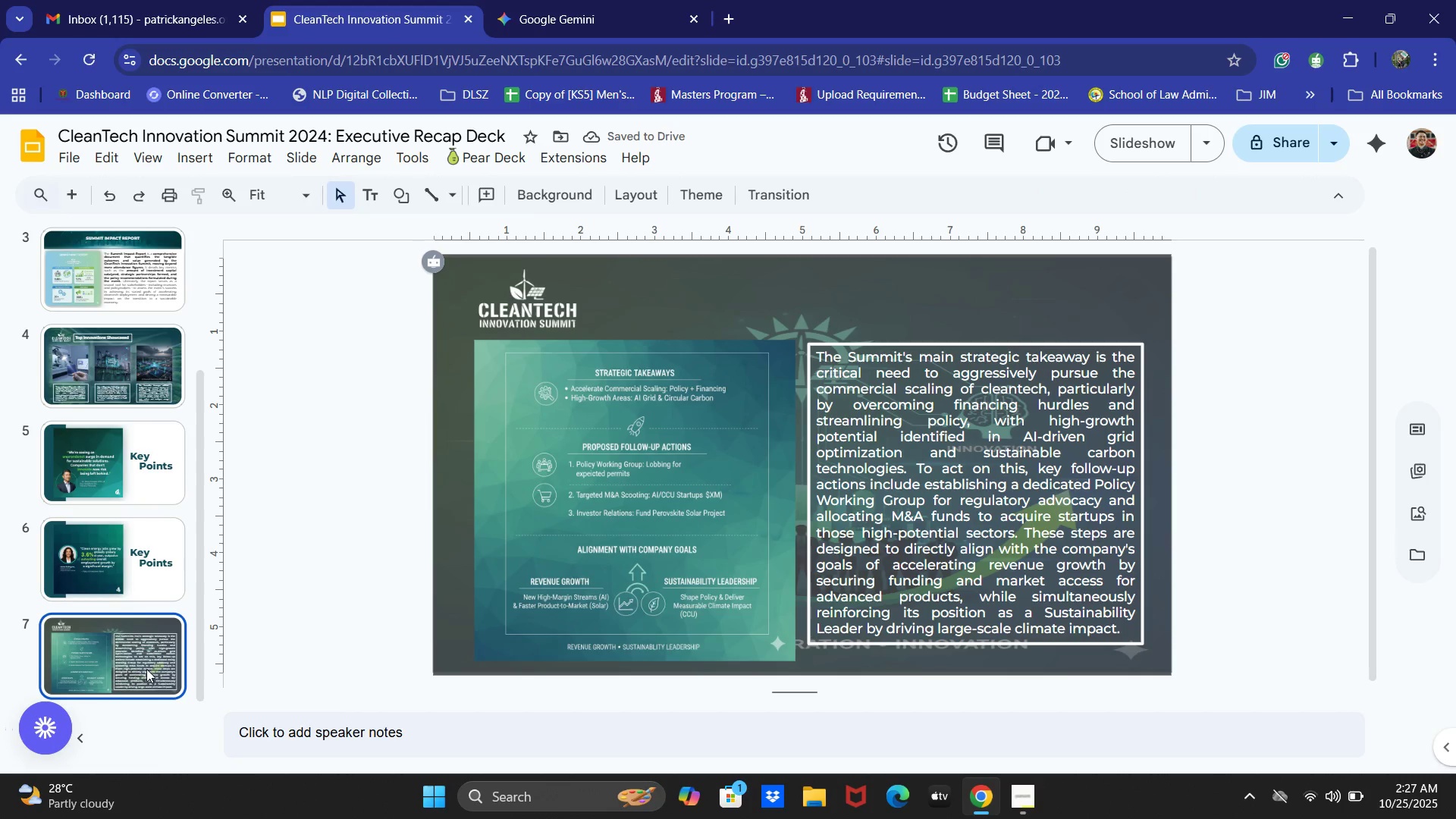 
hold_key(key=ControlLeft, duration=0.52)
 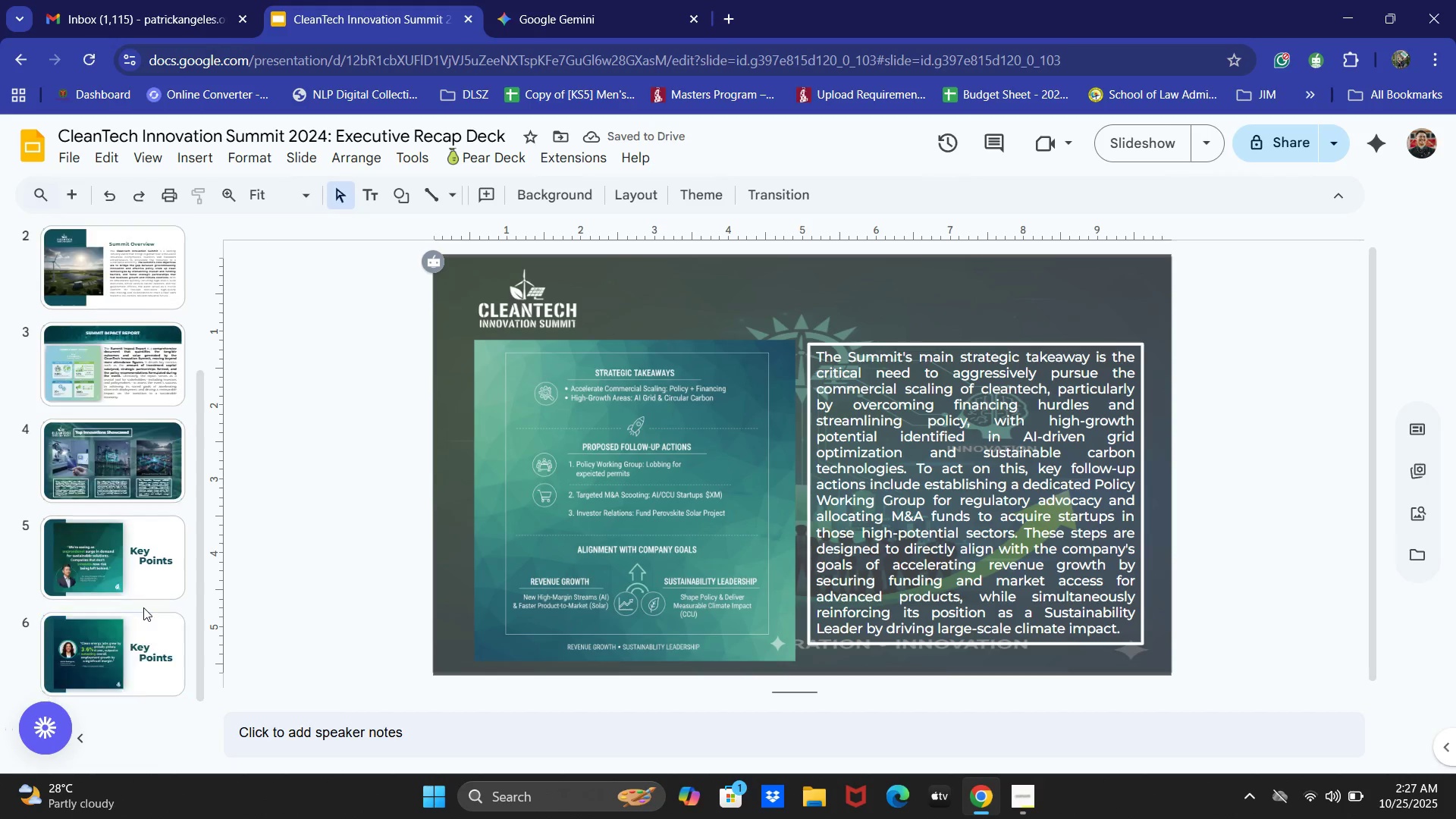 
scroll: coordinate [143, 607], scroll_direction: none, amount: 0.0
 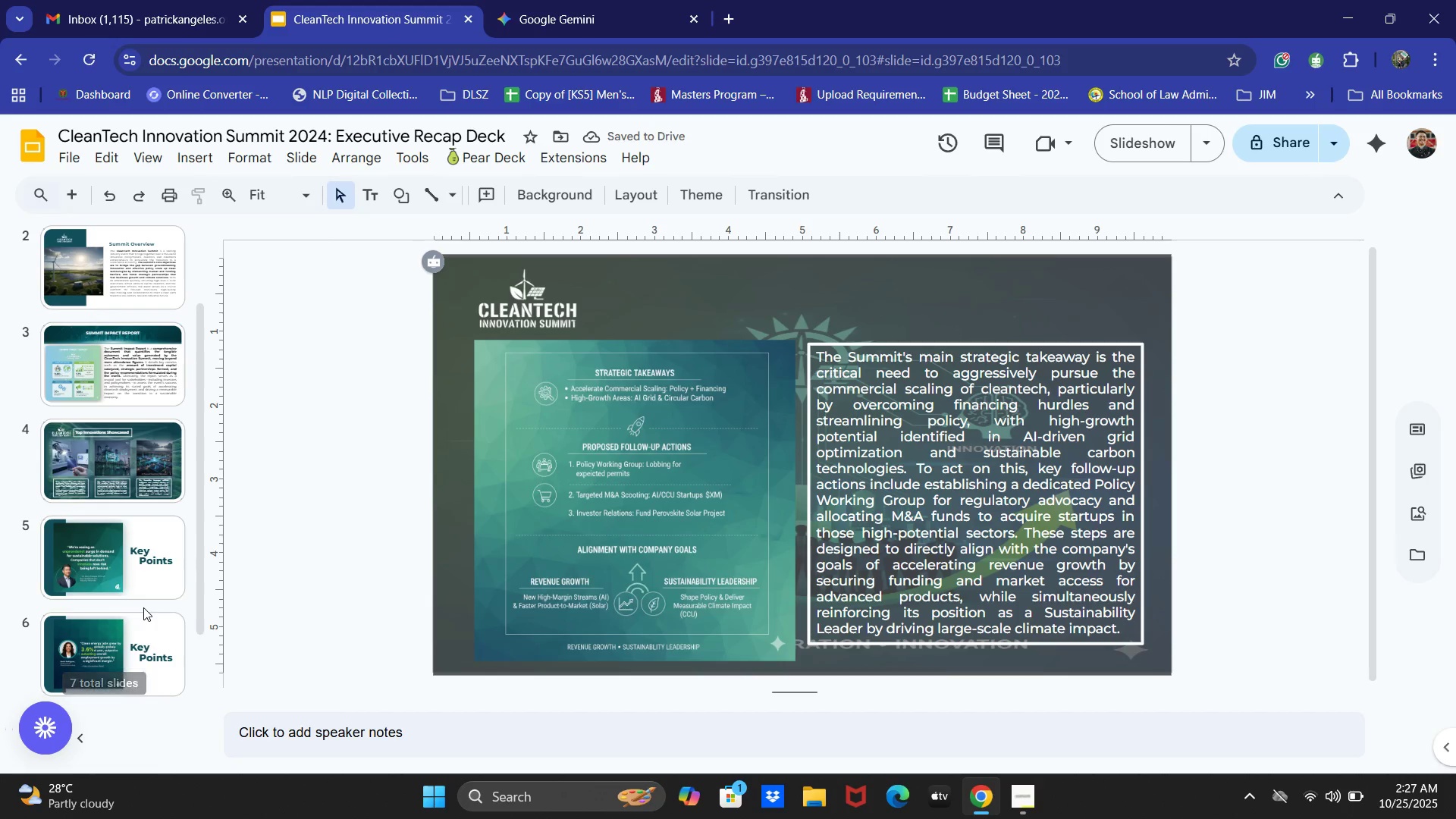 
scroll: coordinate [143, 607], scroll_direction: up, amount: 4.0
 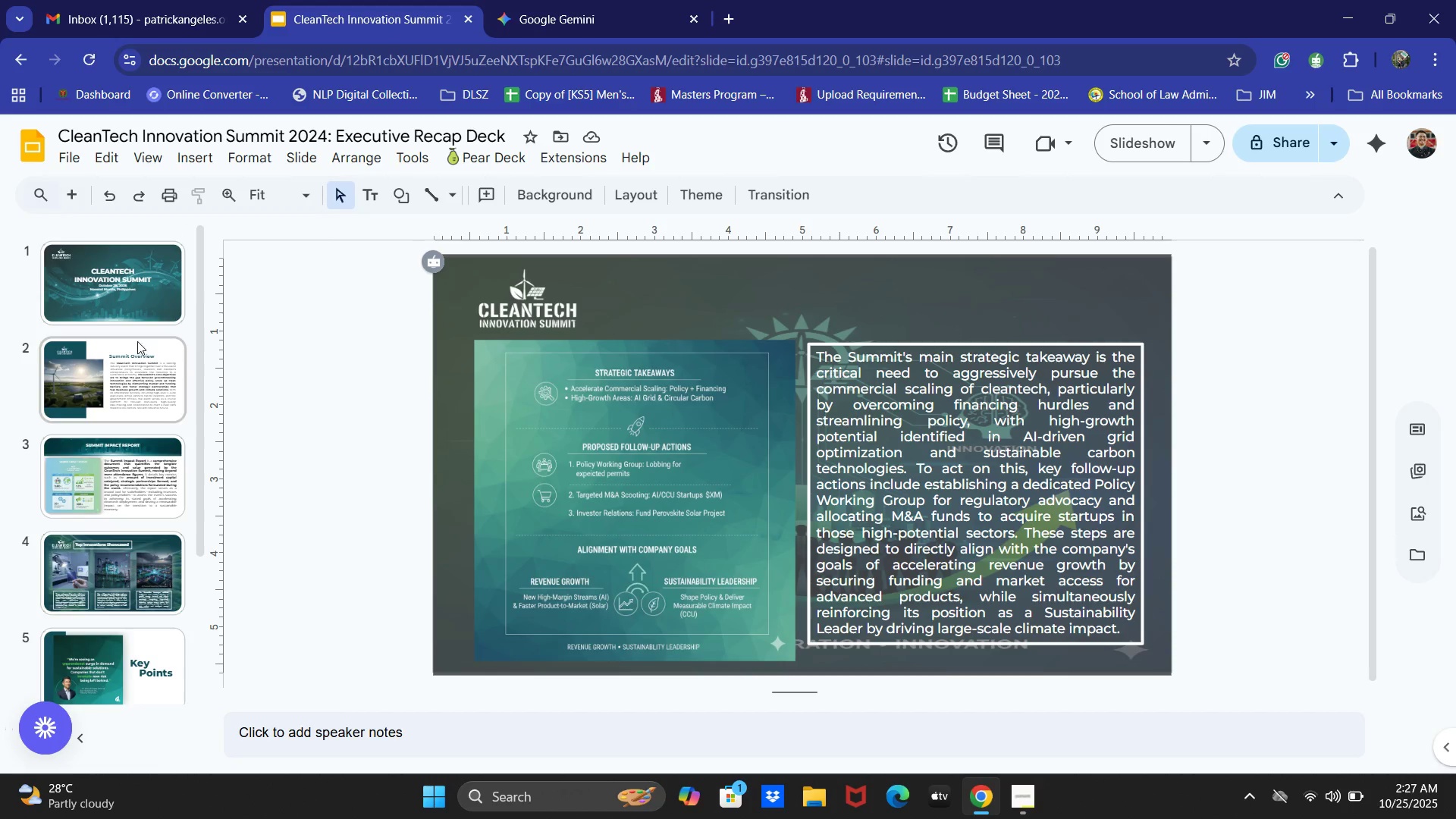 
left_click([113, 270])
 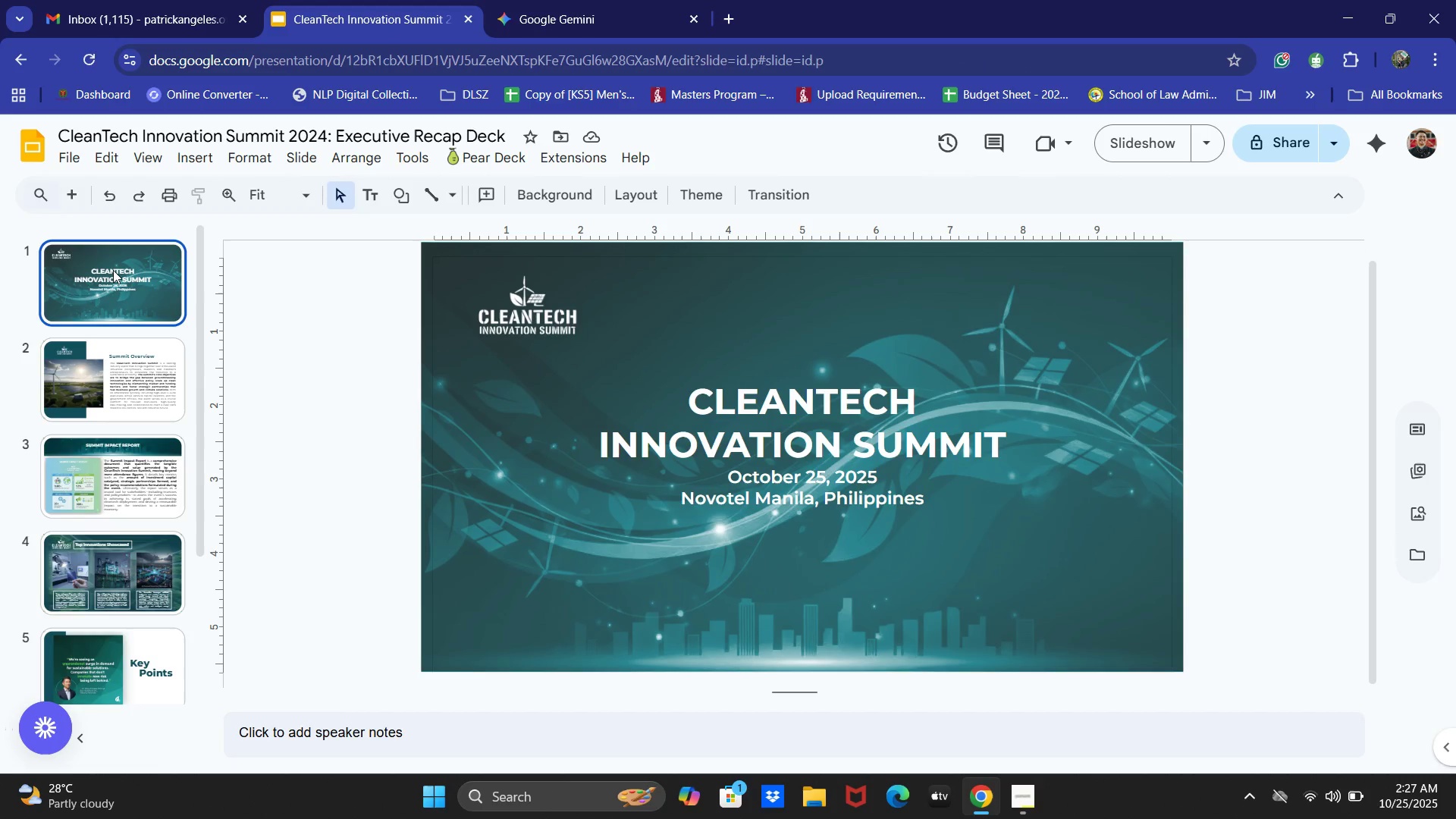 
key(Control+ControlLeft)
 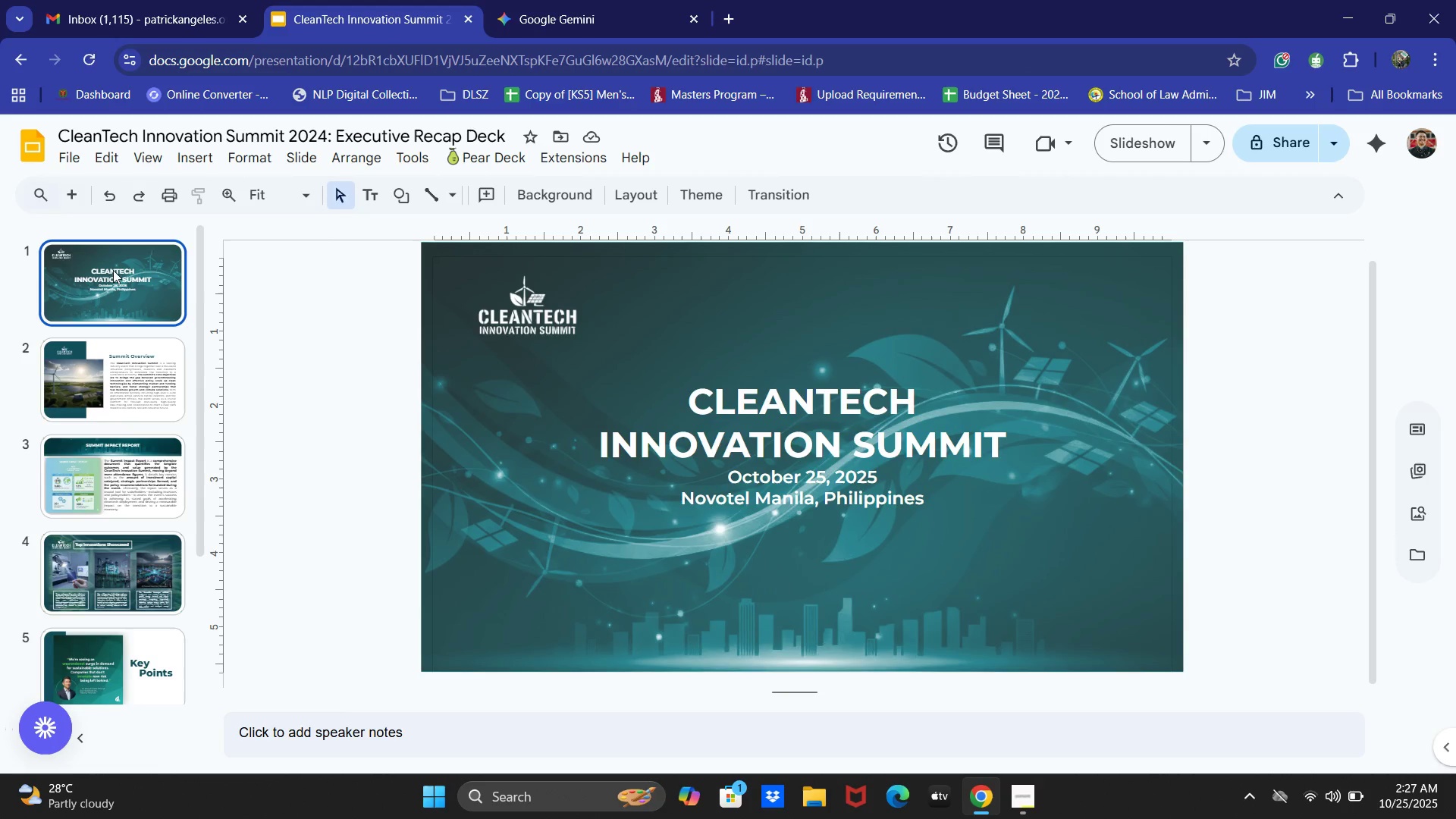 
key(Control+C)
 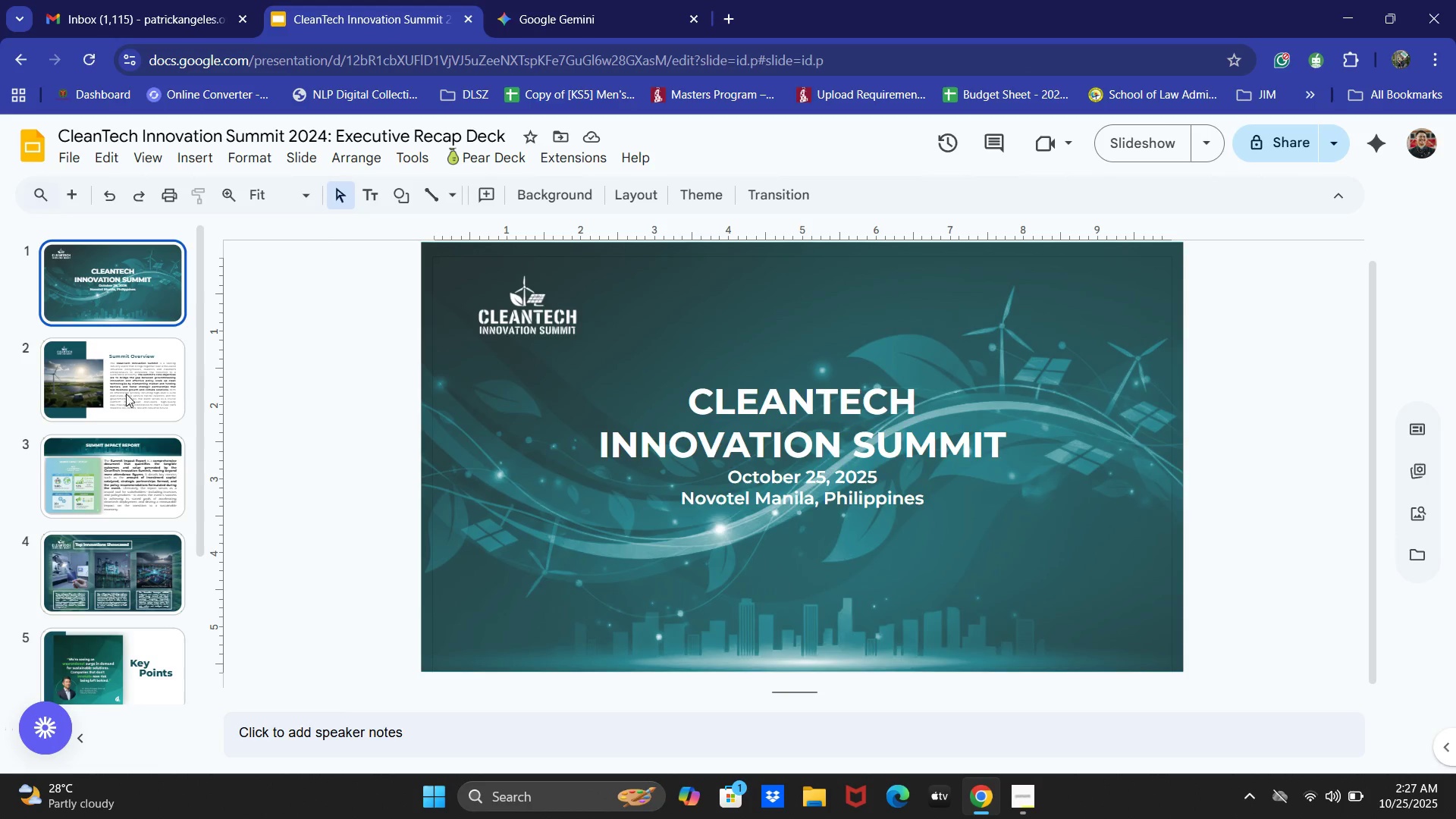 
scroll: coordinate [138, 570], scroll_direction: down, amount: 10.0
 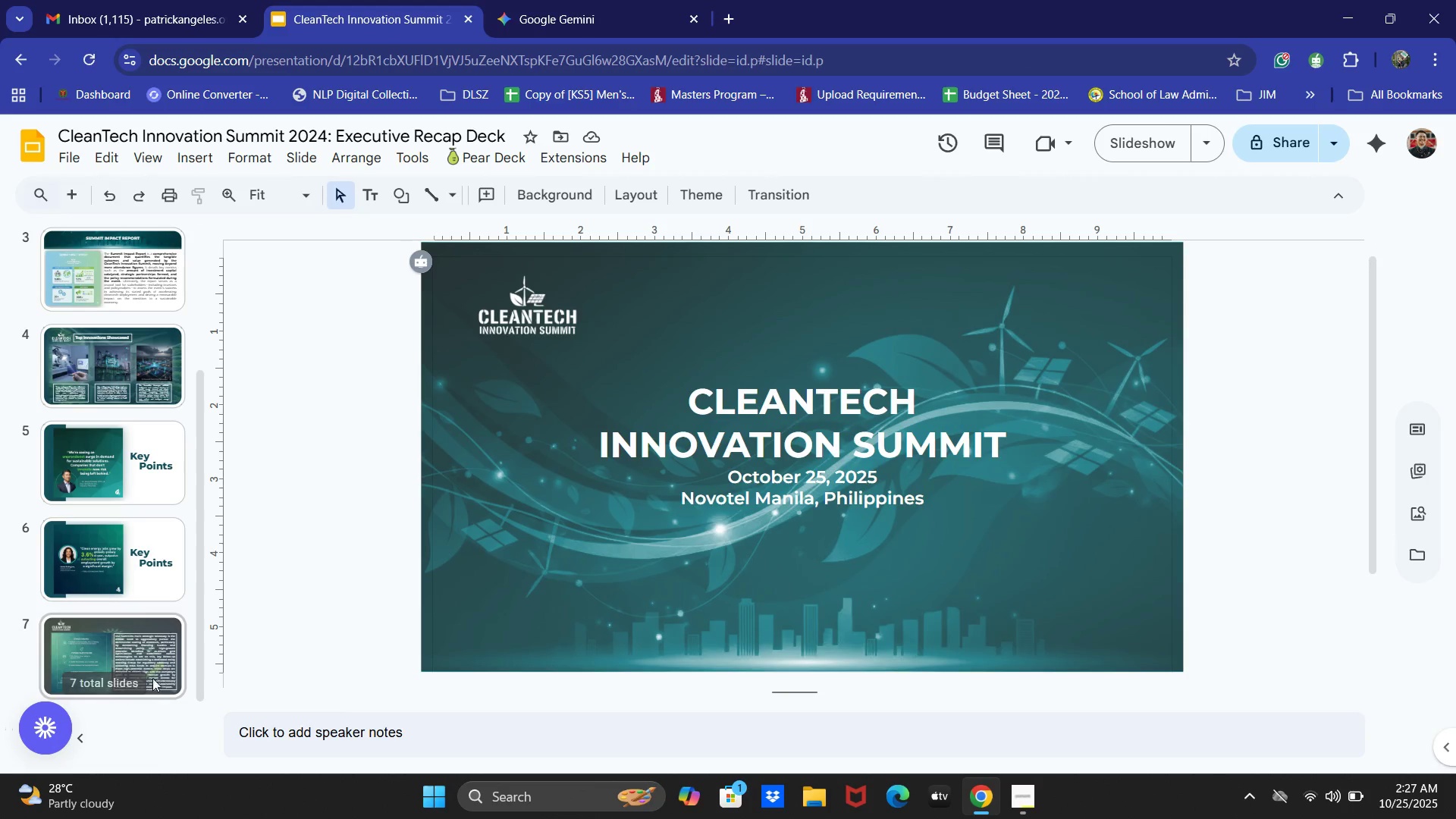 
left_click([153, 676])
 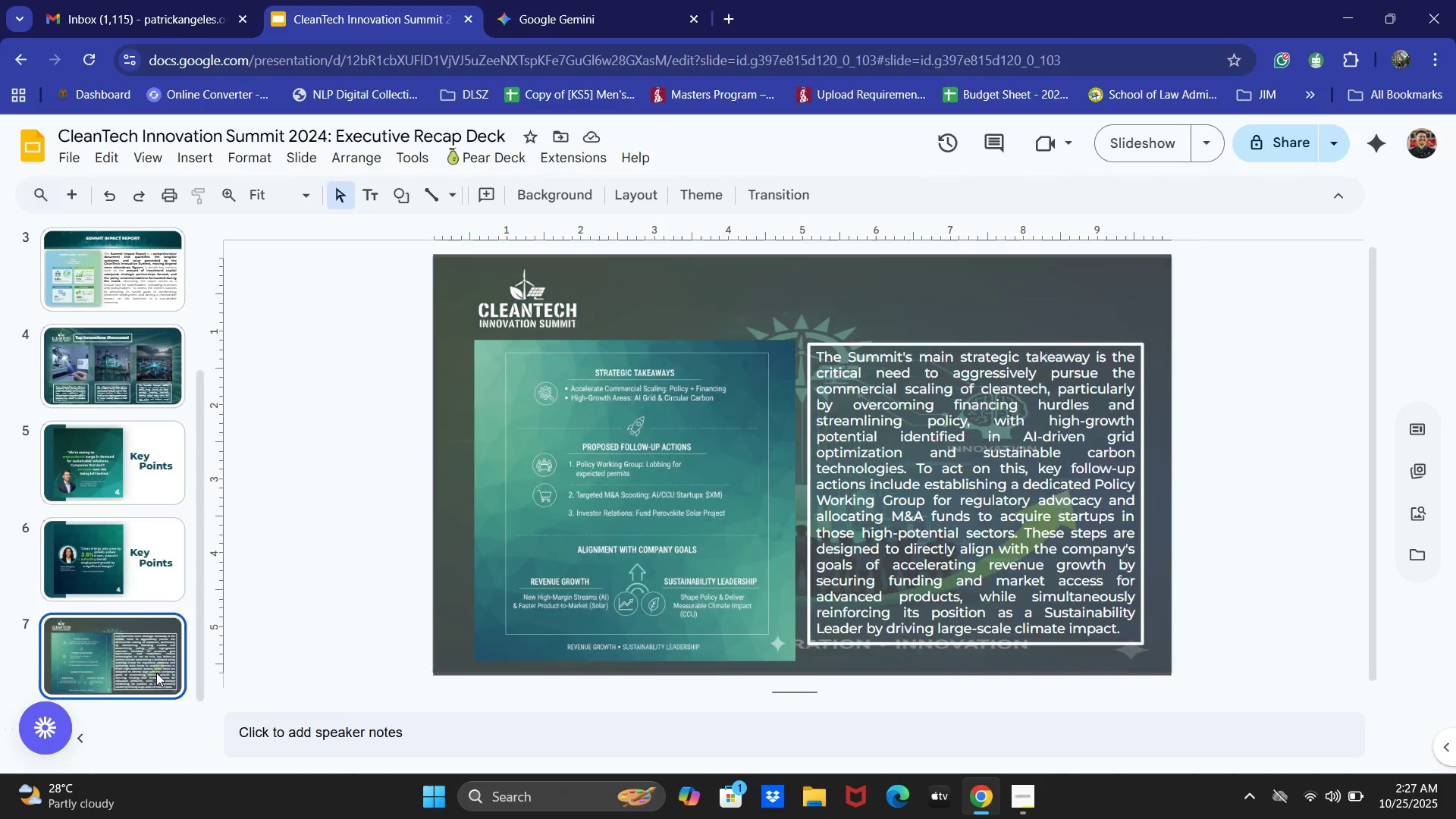 
key(Control+ControlLeft)
 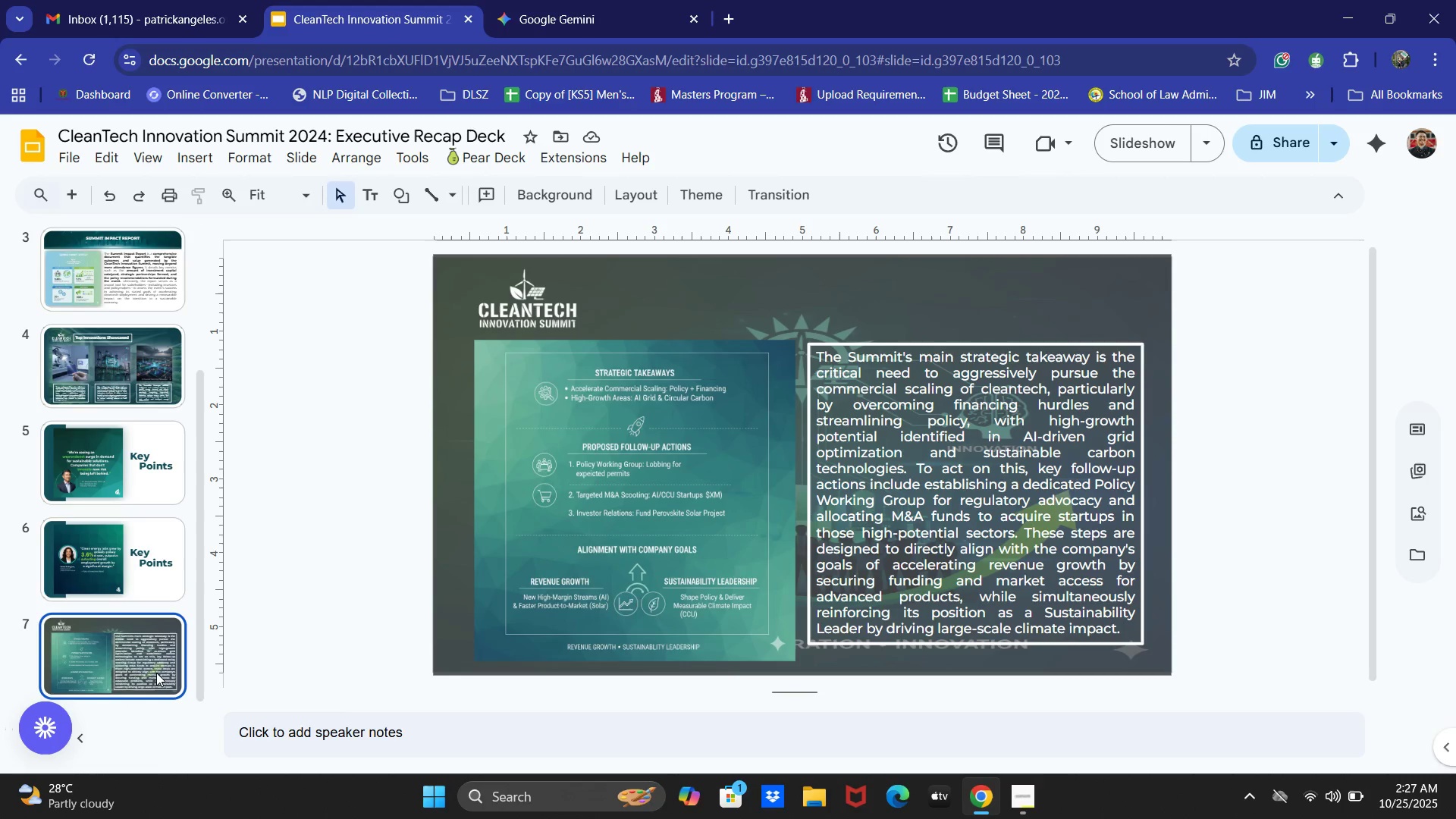 
key(Control+V)
 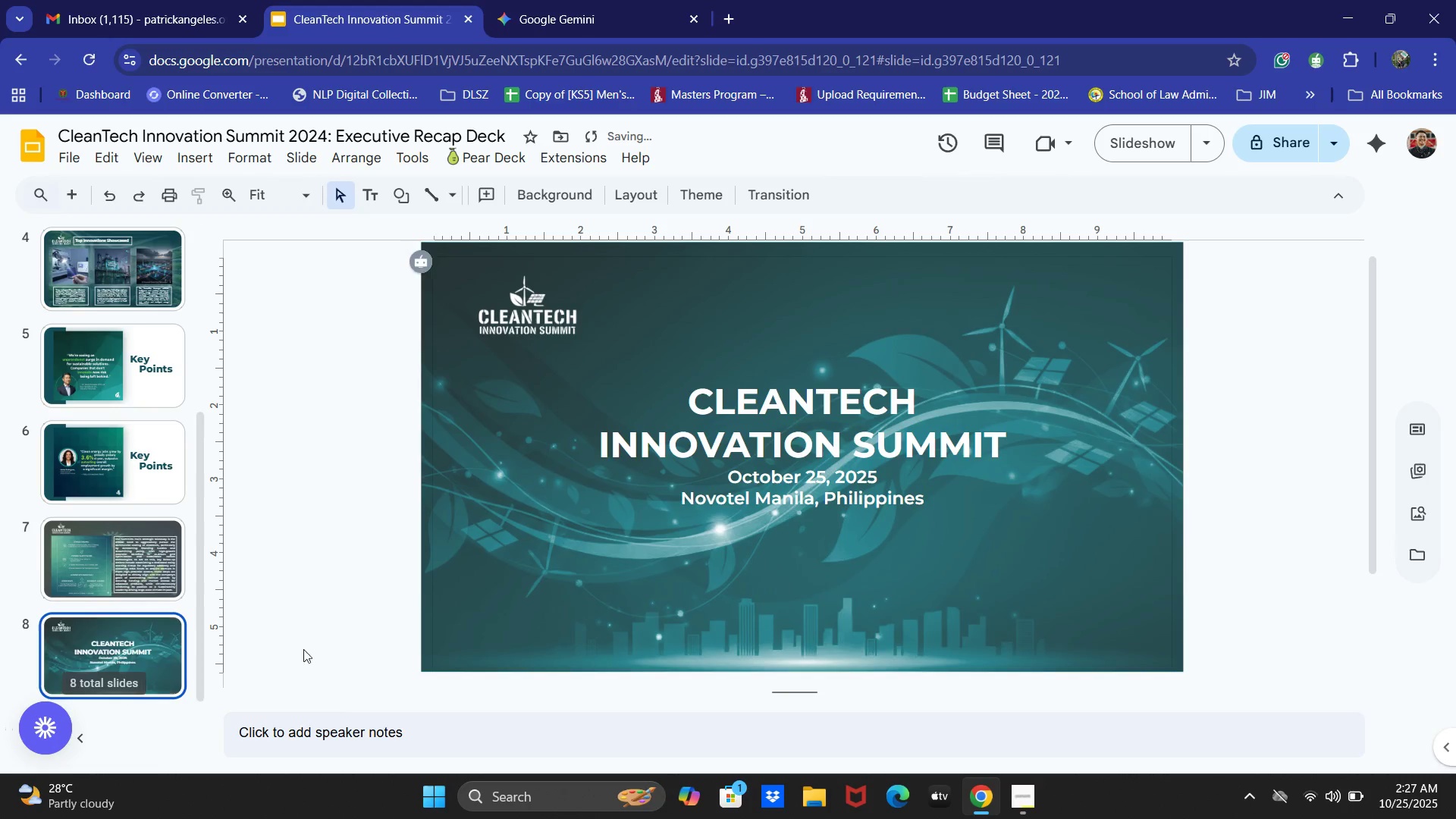 
key(Alt+AltLeft)
 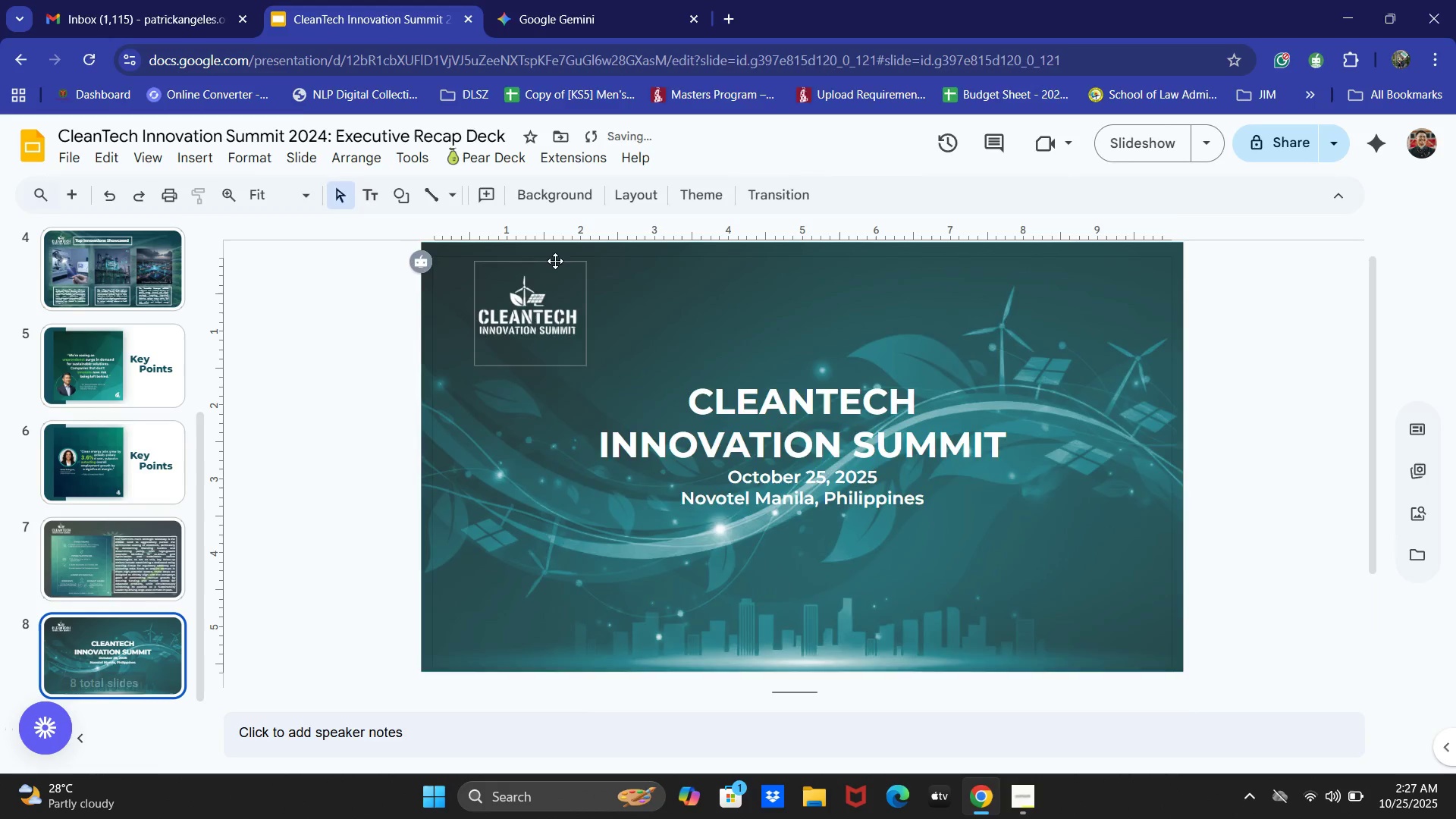 
key(Alt+Tab)